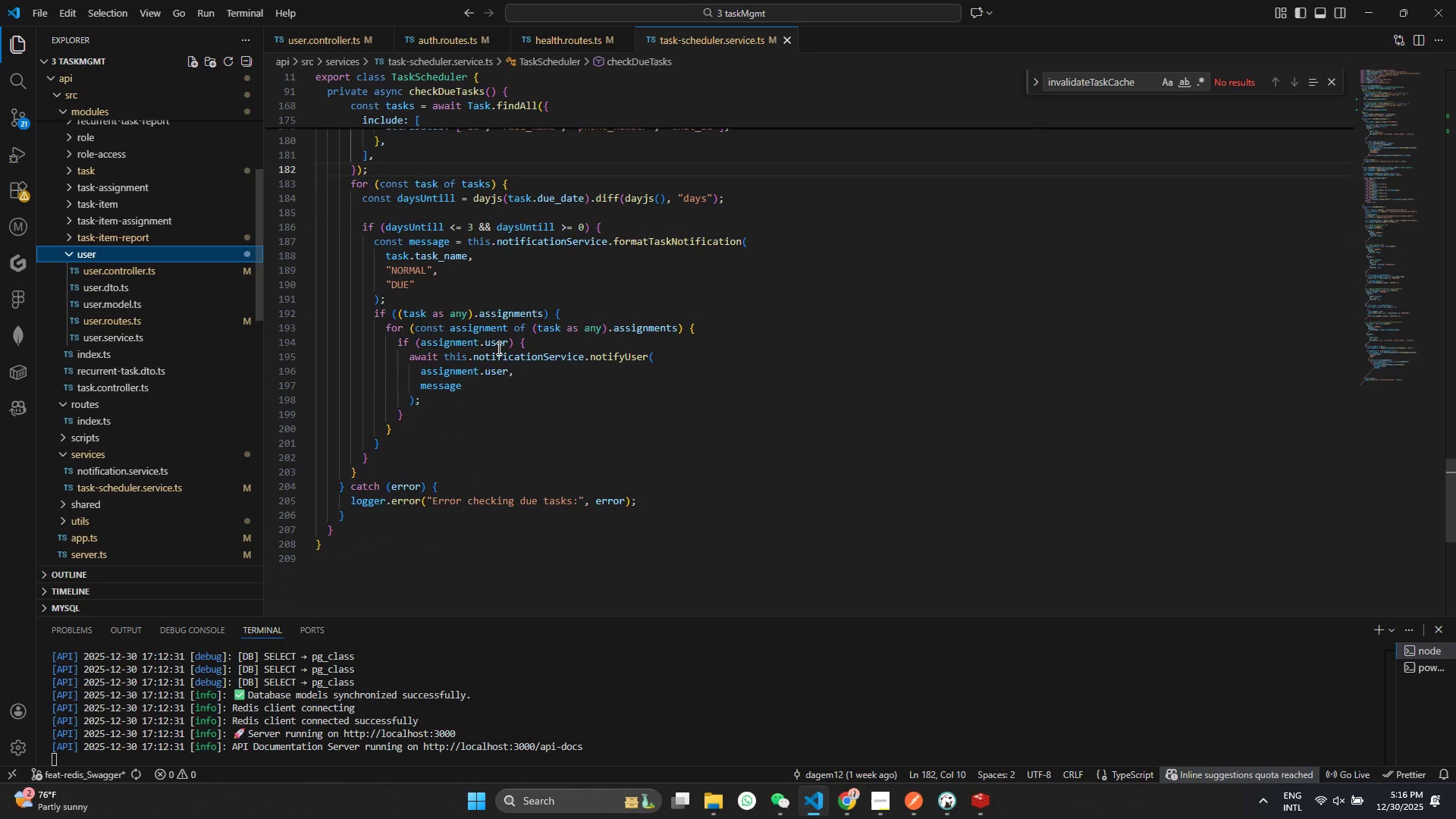 
left_click([498, 348])
 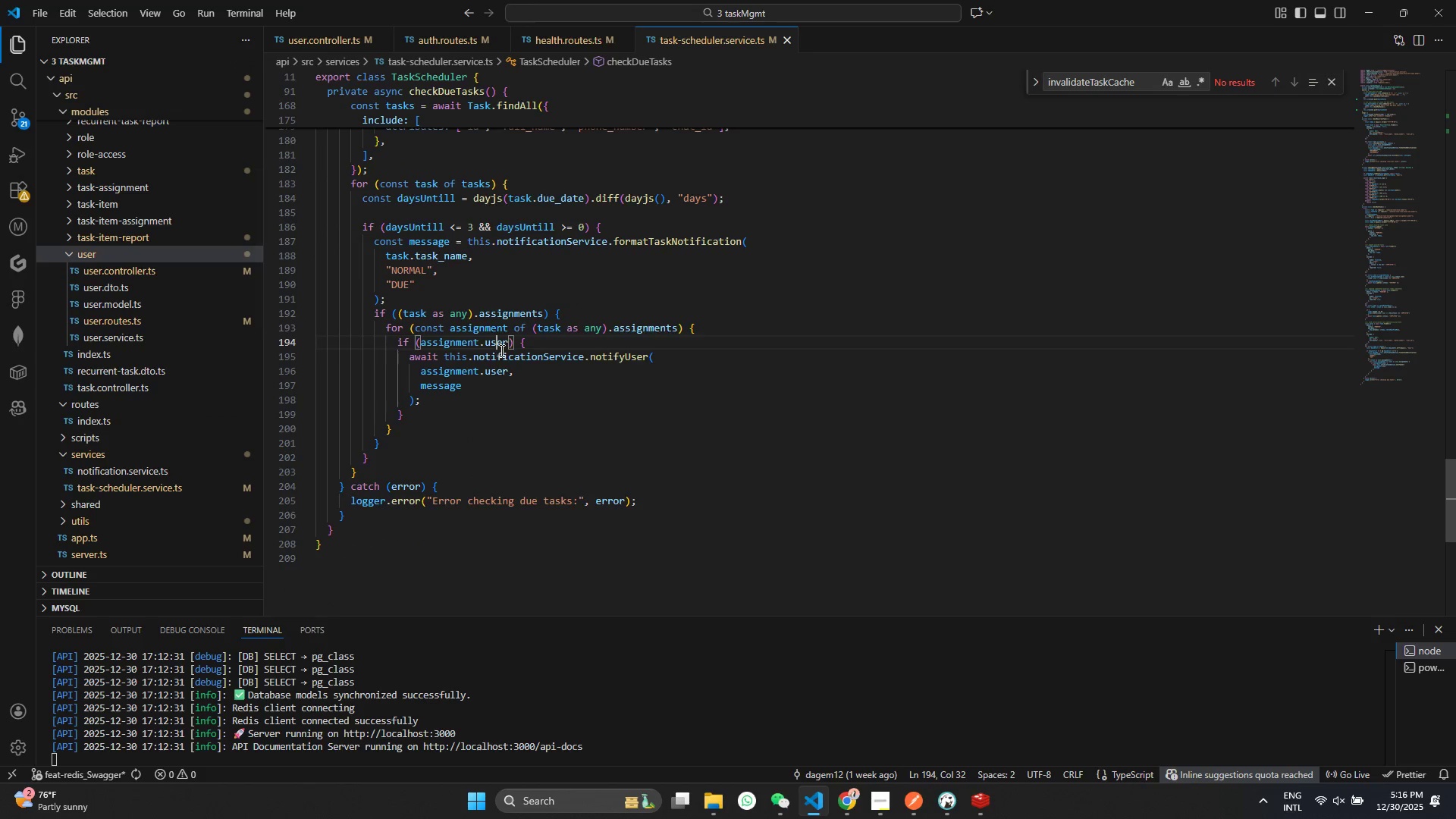 
scroll: coordinate [500, 350], scroll_direction: up, amount: 30.0
 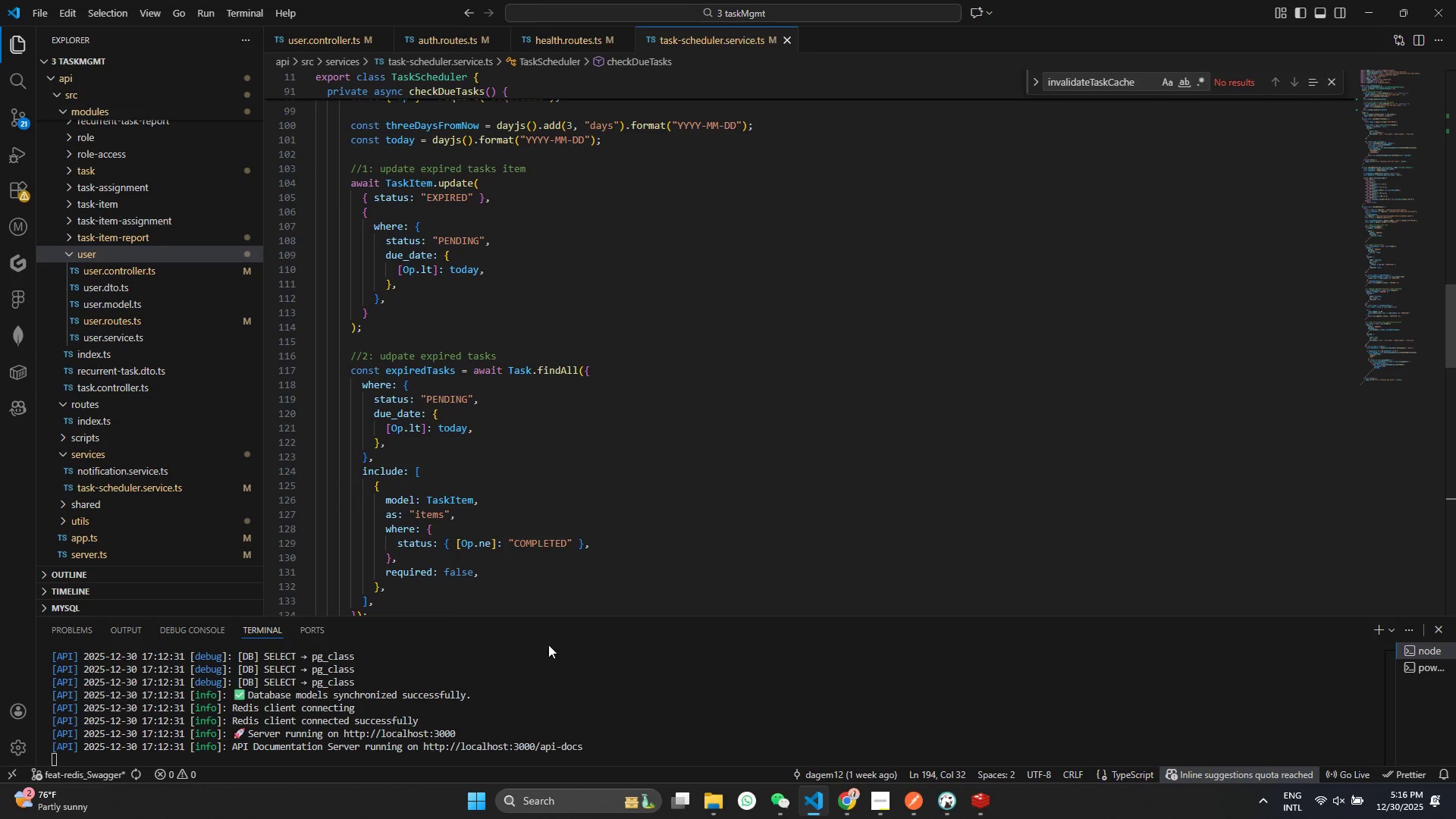 
left_click([566, 694])
 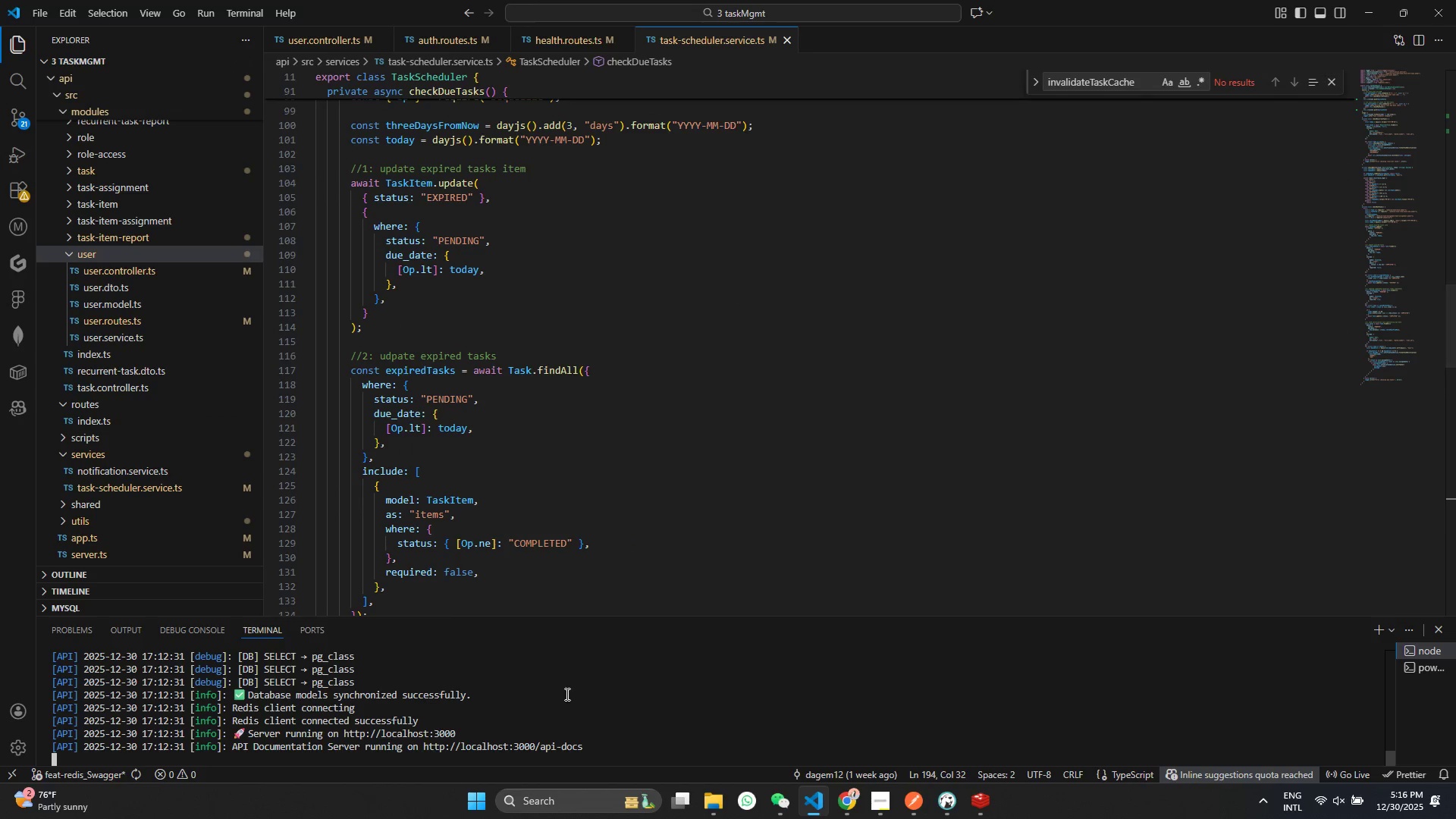 
key(Control+C)
 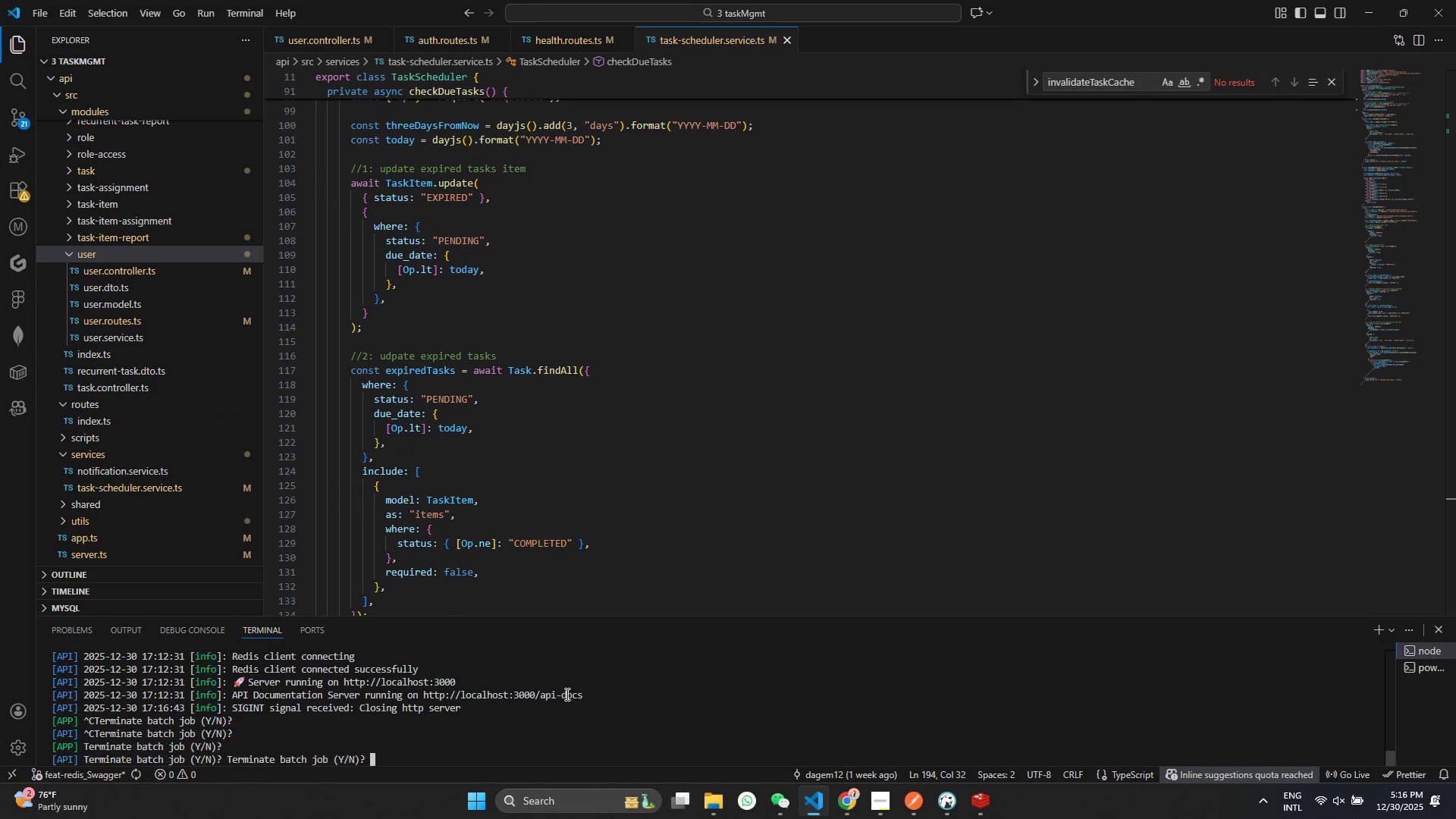 
scroll: coordinate [566, 694], scroll_direction: down, amount: 19.0
 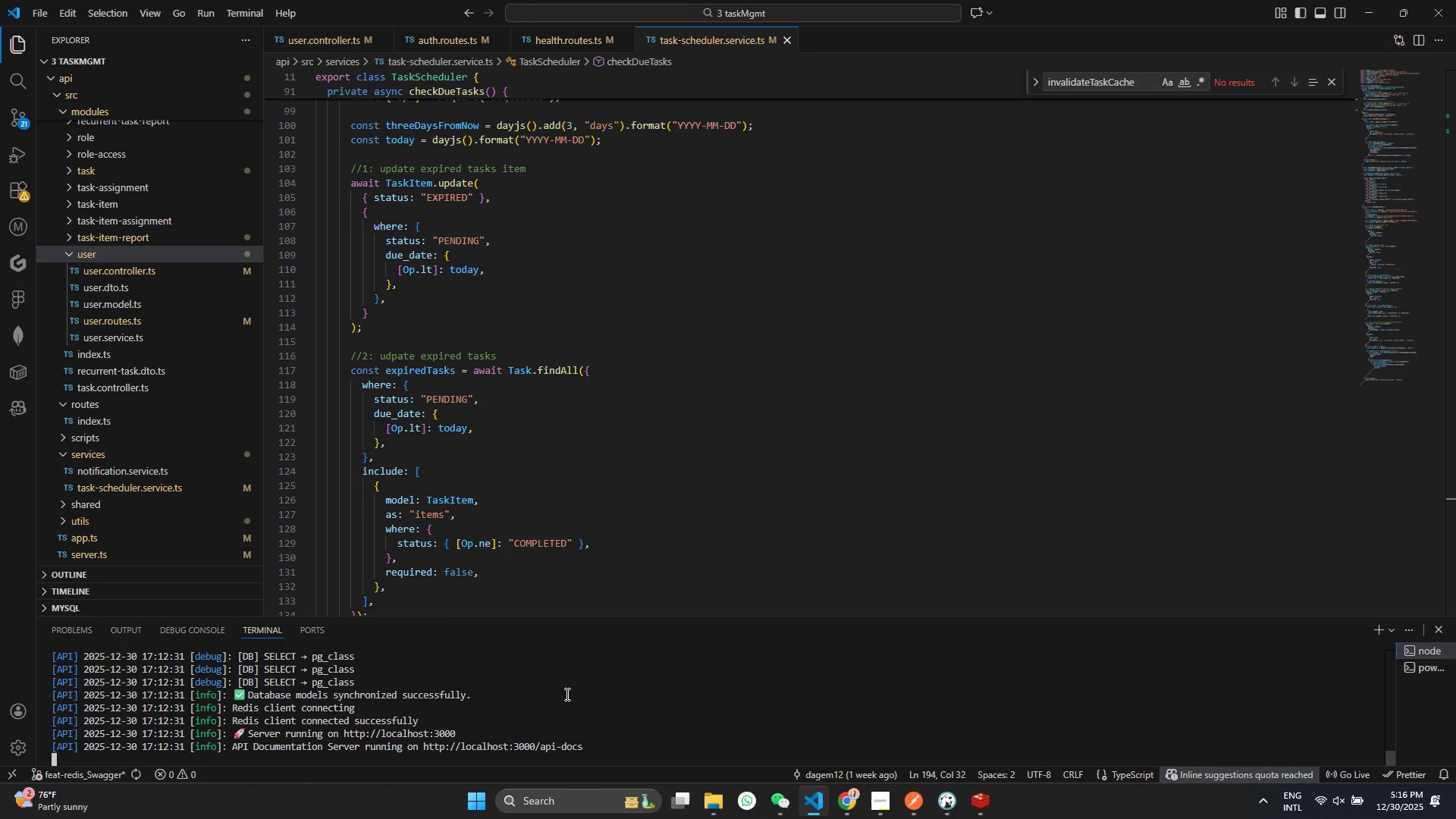 
key(Control+C)
 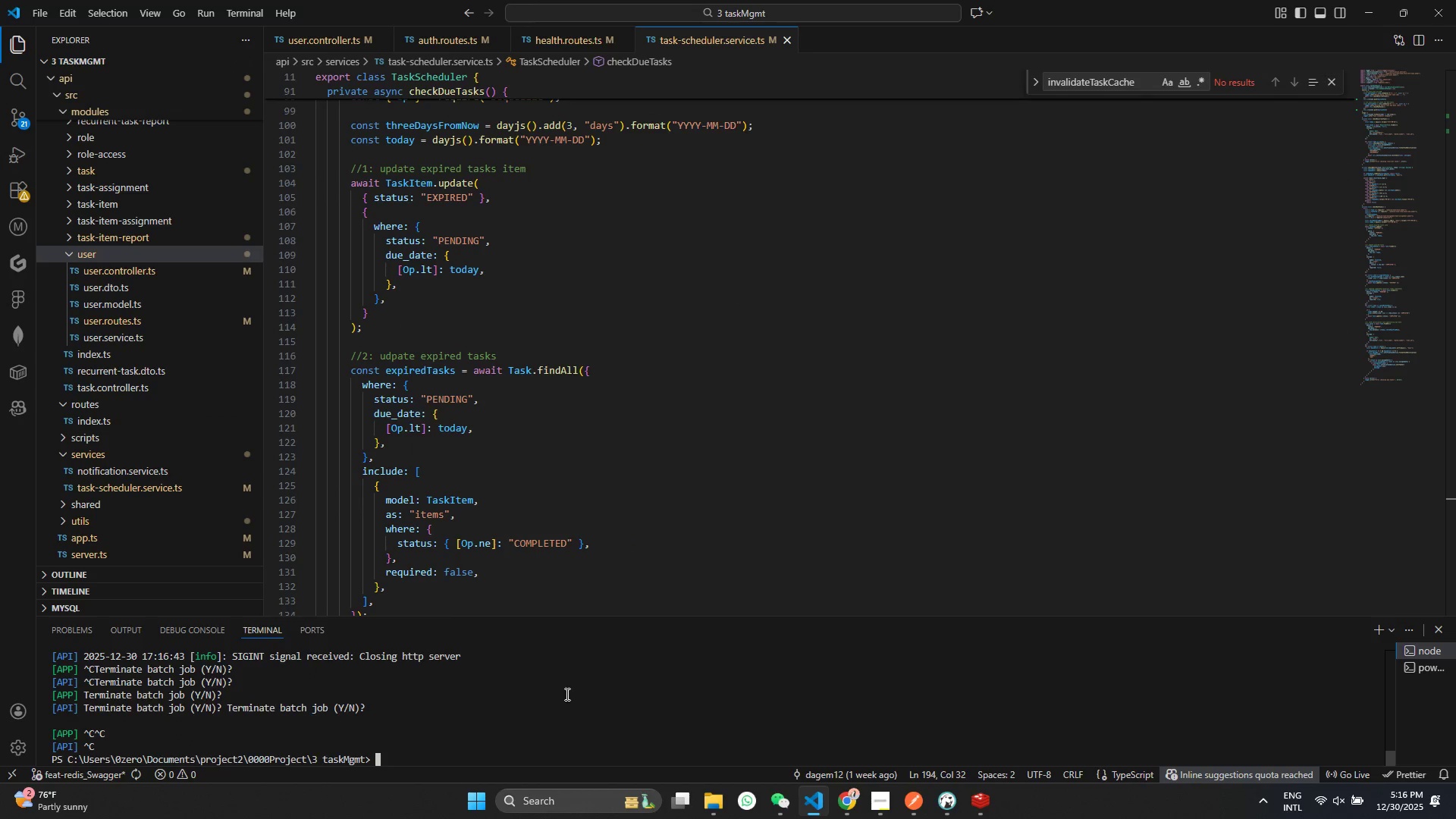 
key(Control+C)
 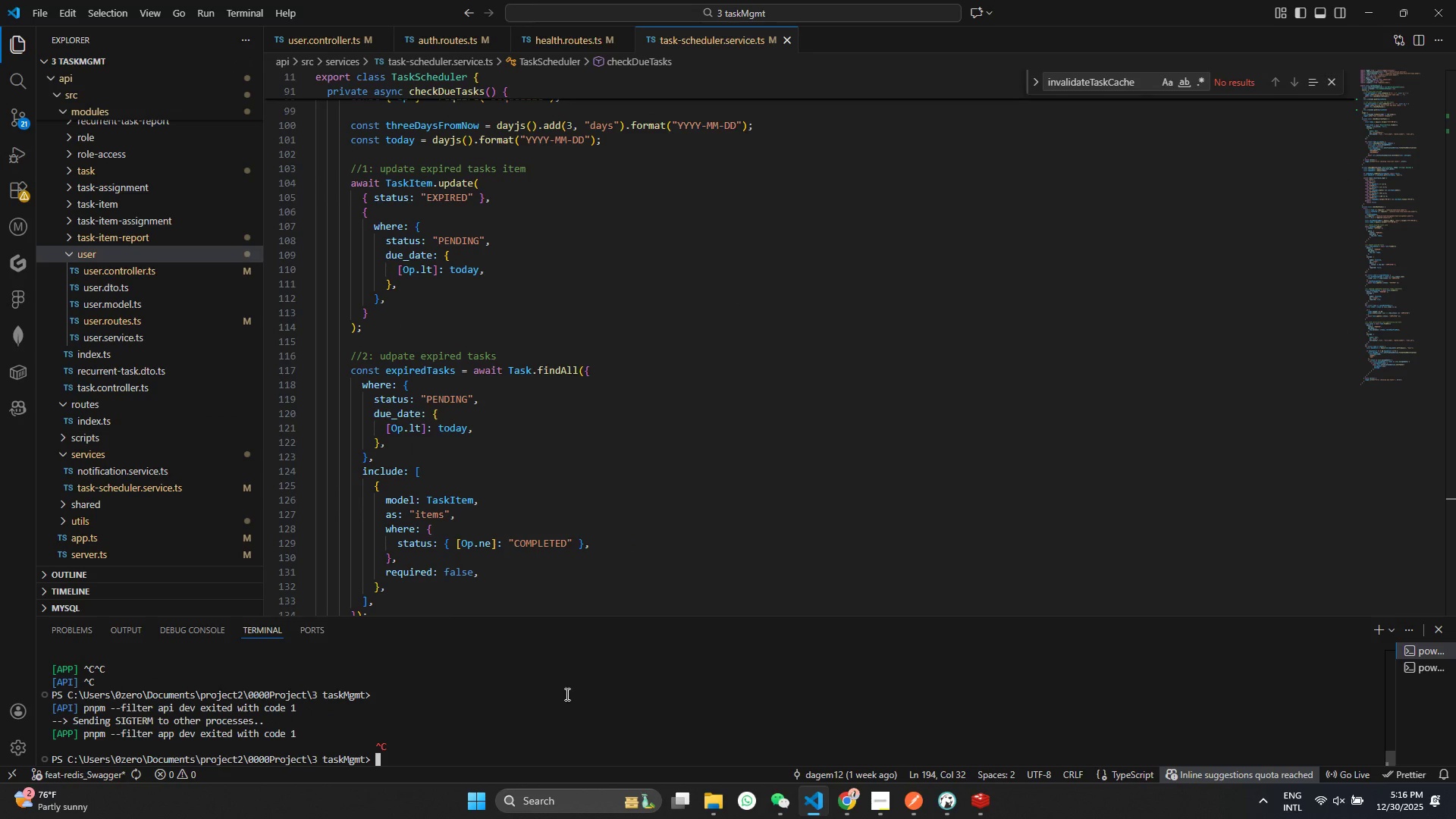 
hold_key(key=G, duration=0.31)
 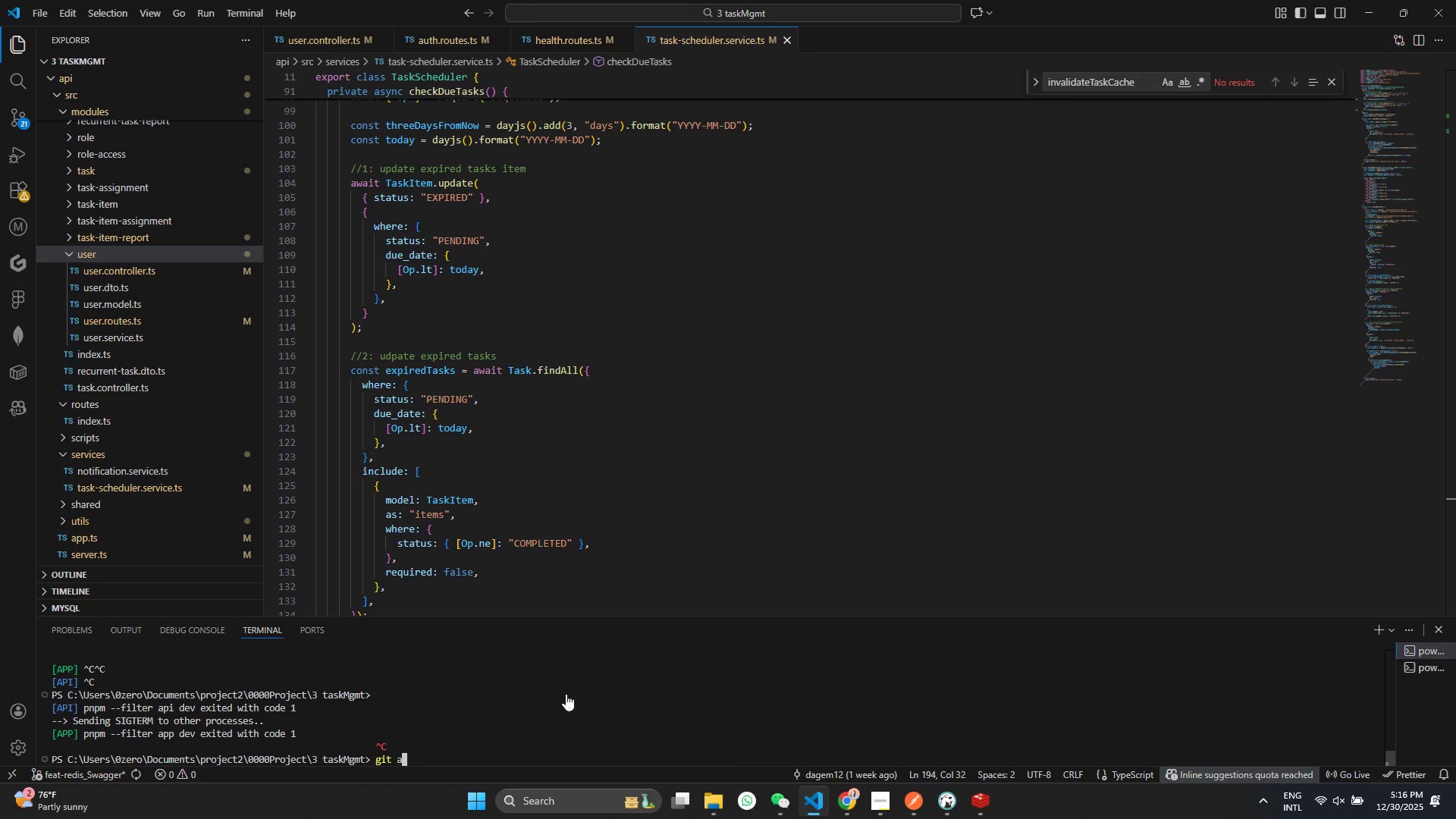 
type(it add .)
 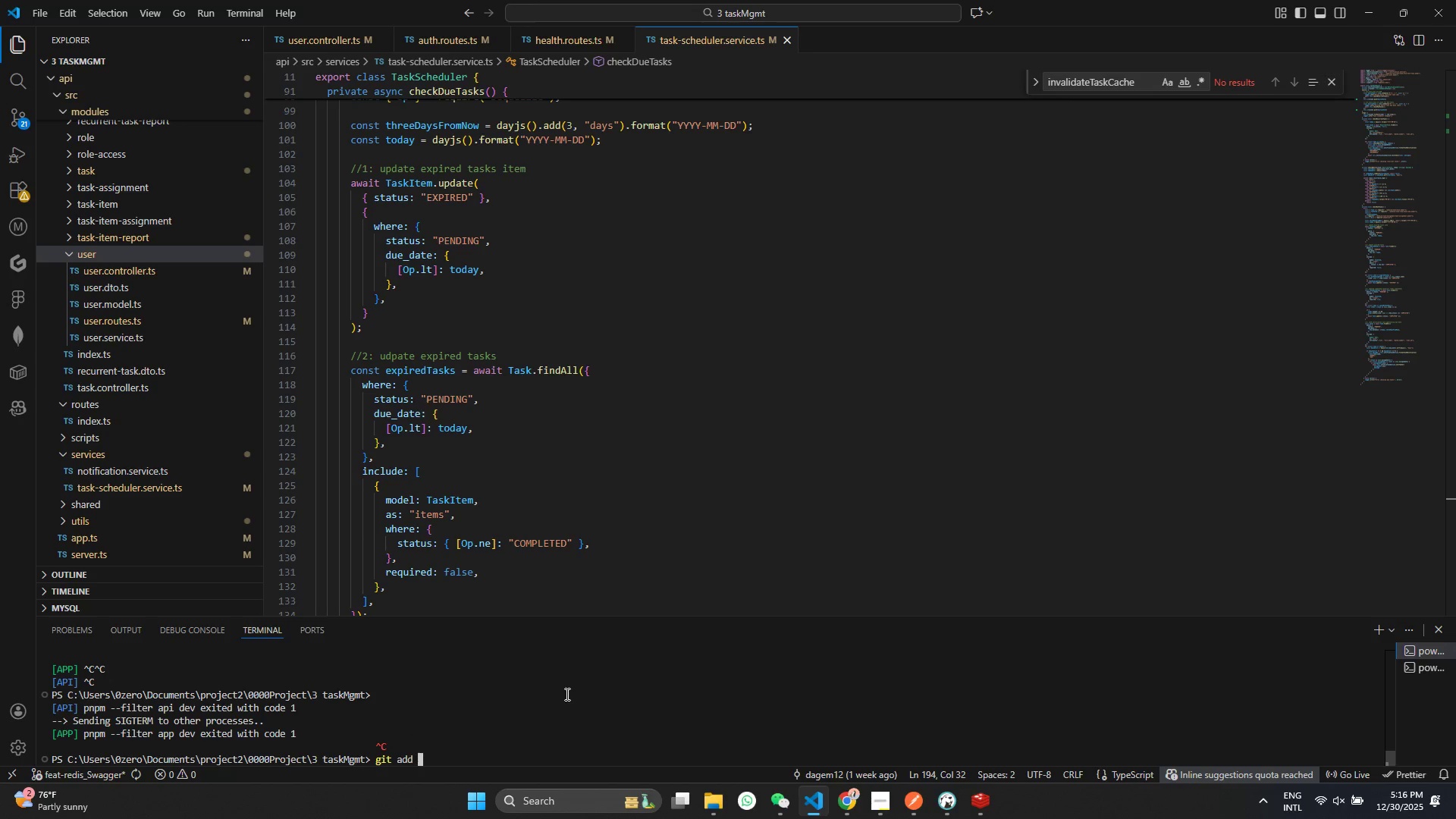 
key(Enter)
 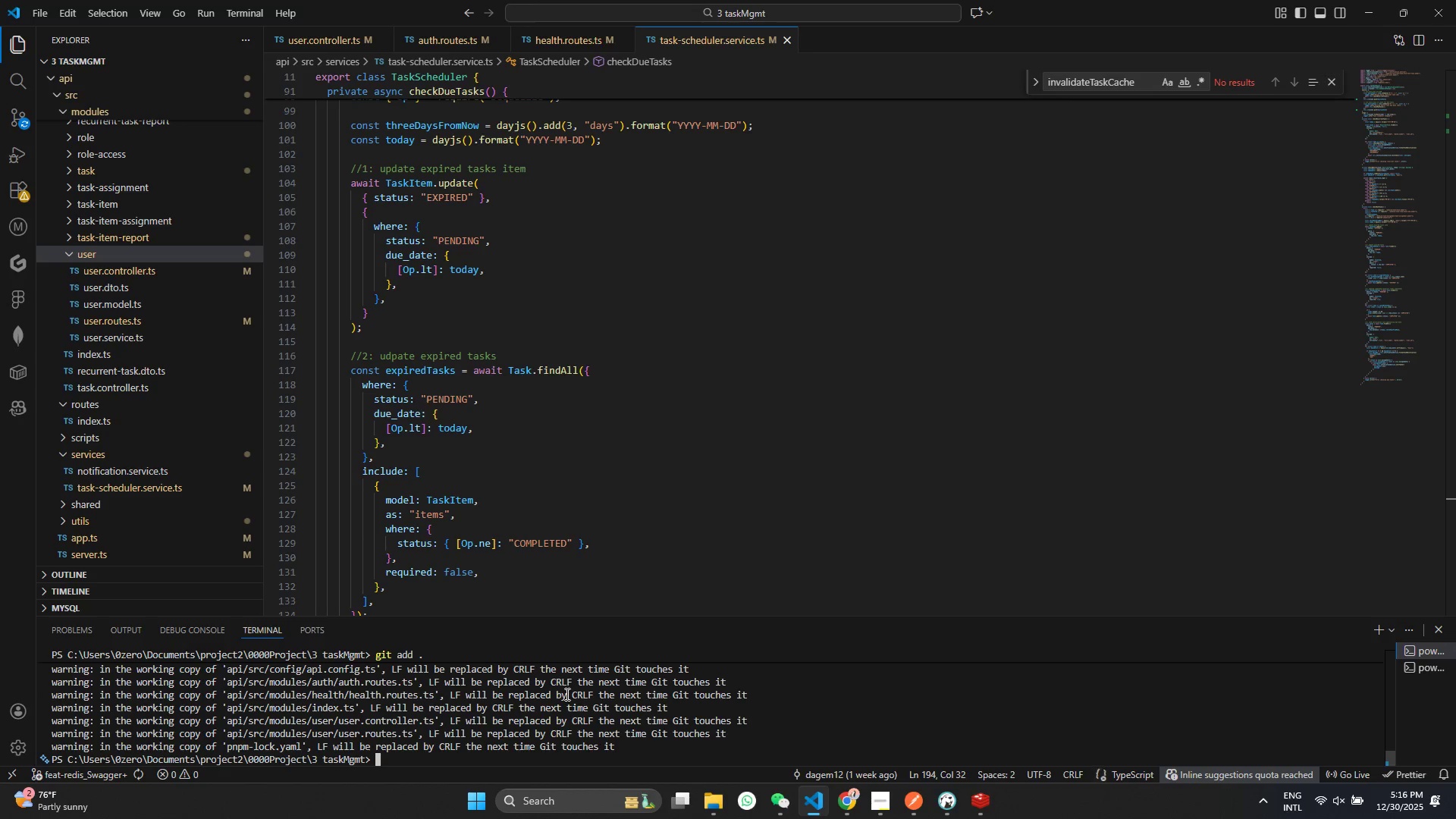 
type(git commit -m "")
 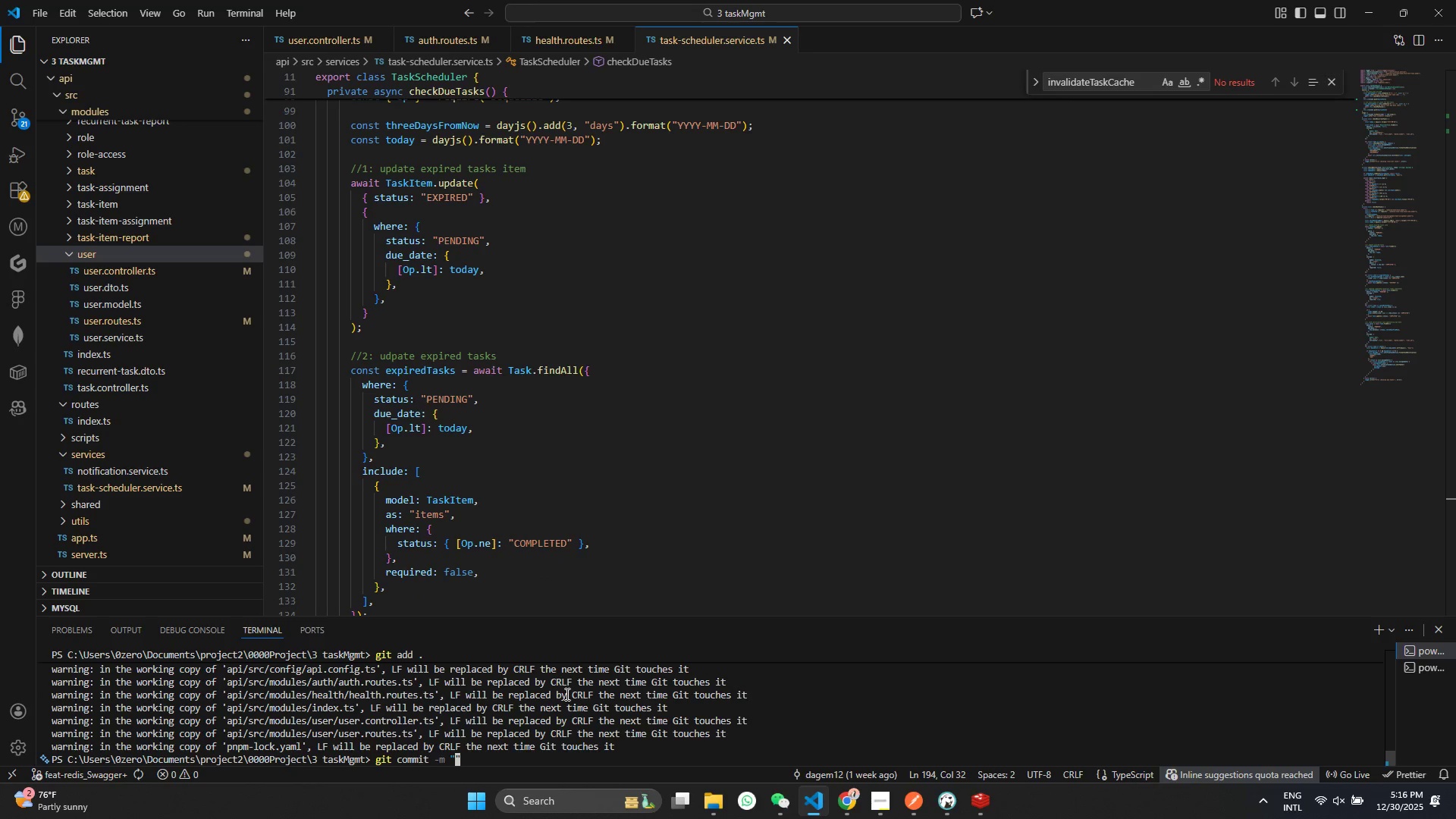 
 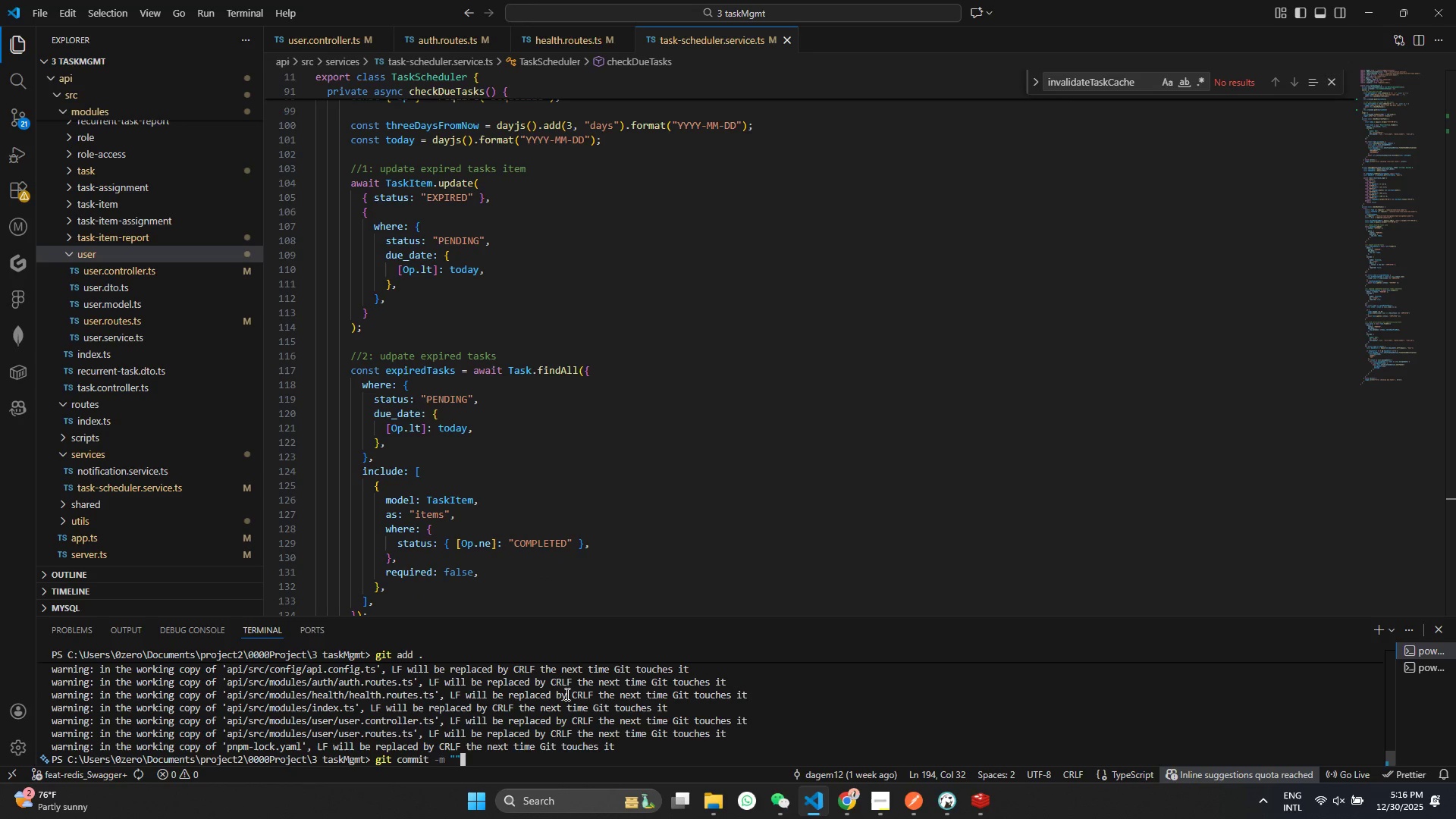 
key(ArrowLeft)
 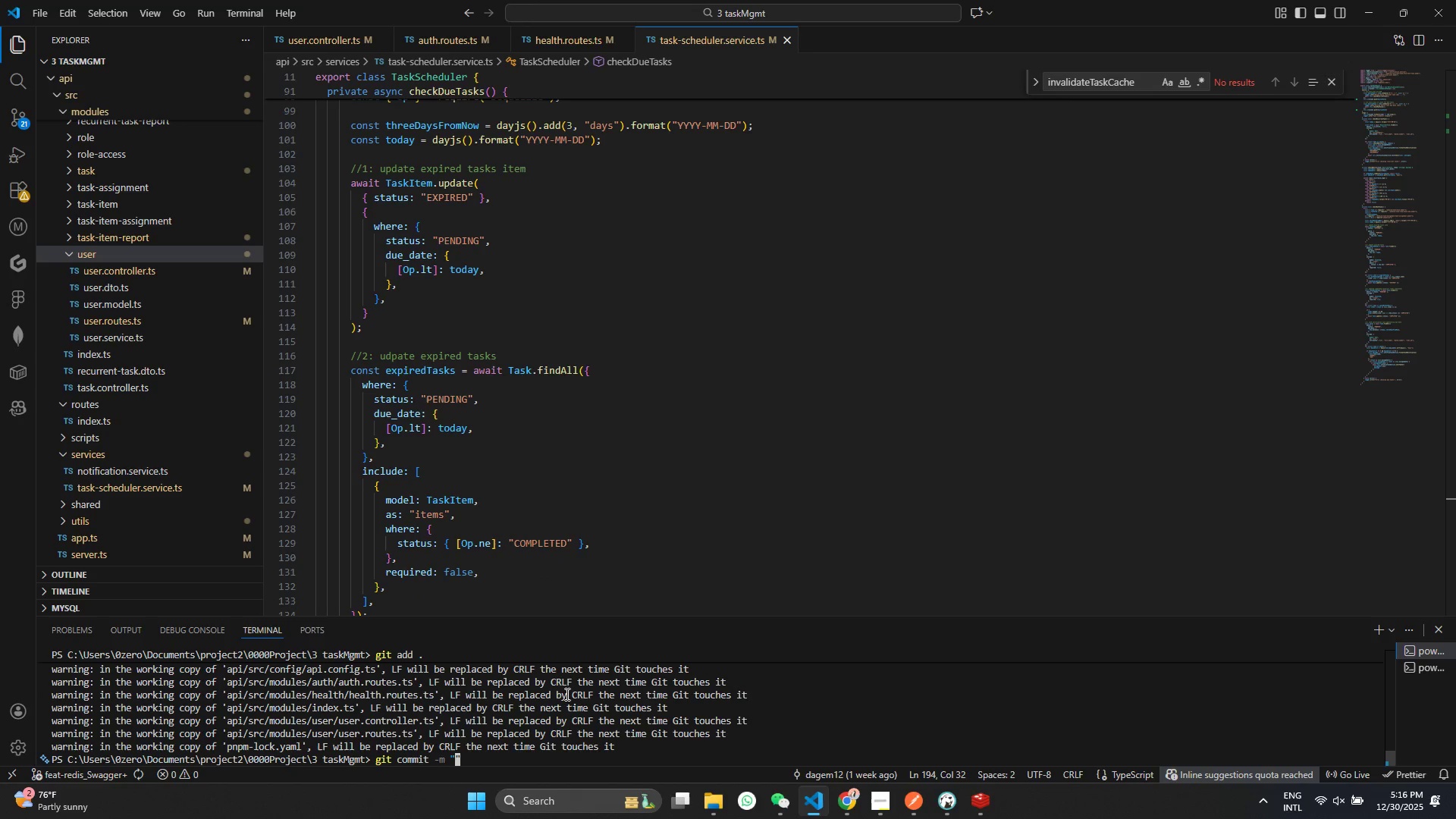 
type(feat: implemented the)
key(Backspace)
key(Backspace)
key(Backspace)
 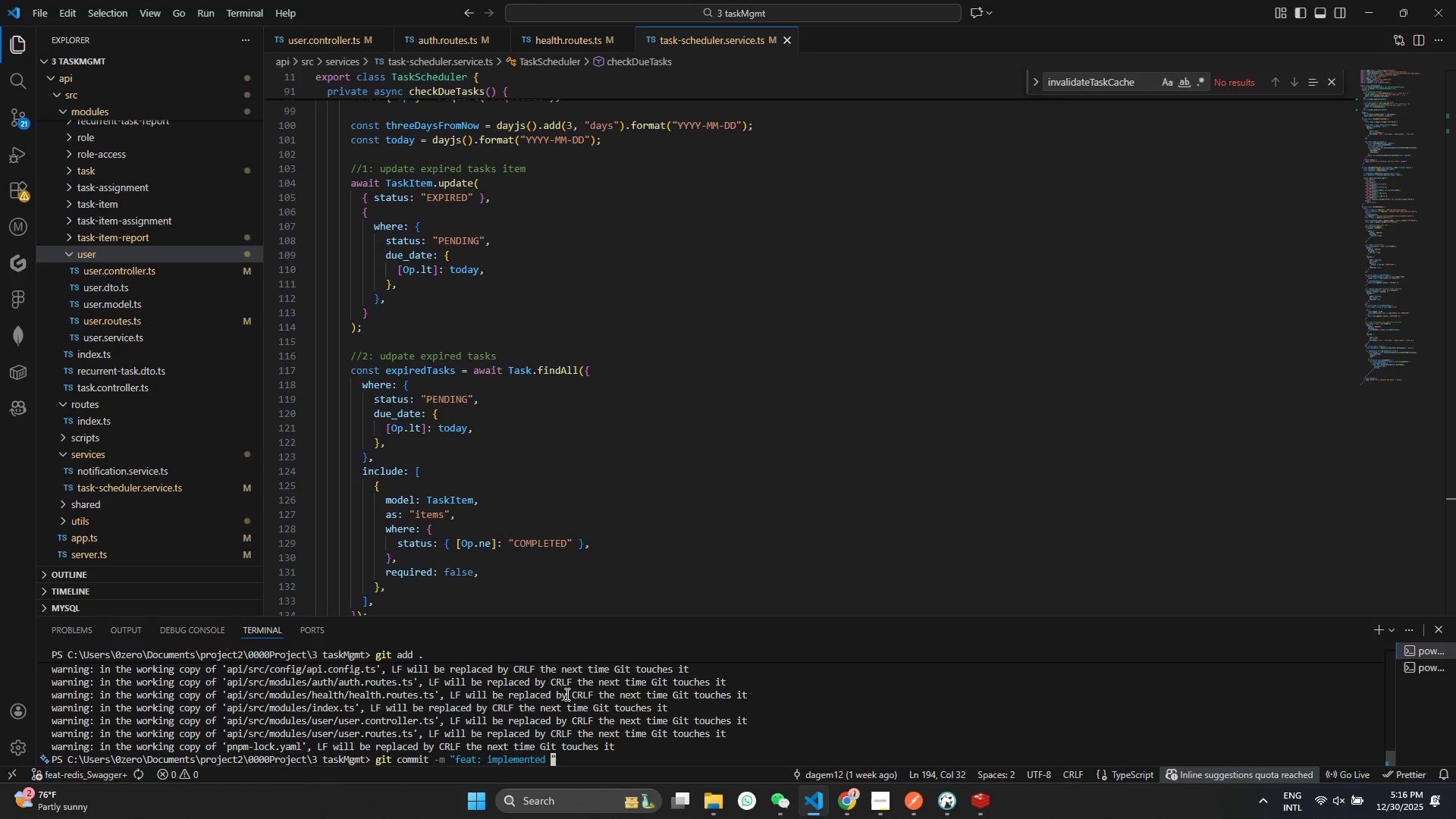 
wait(5.97)
 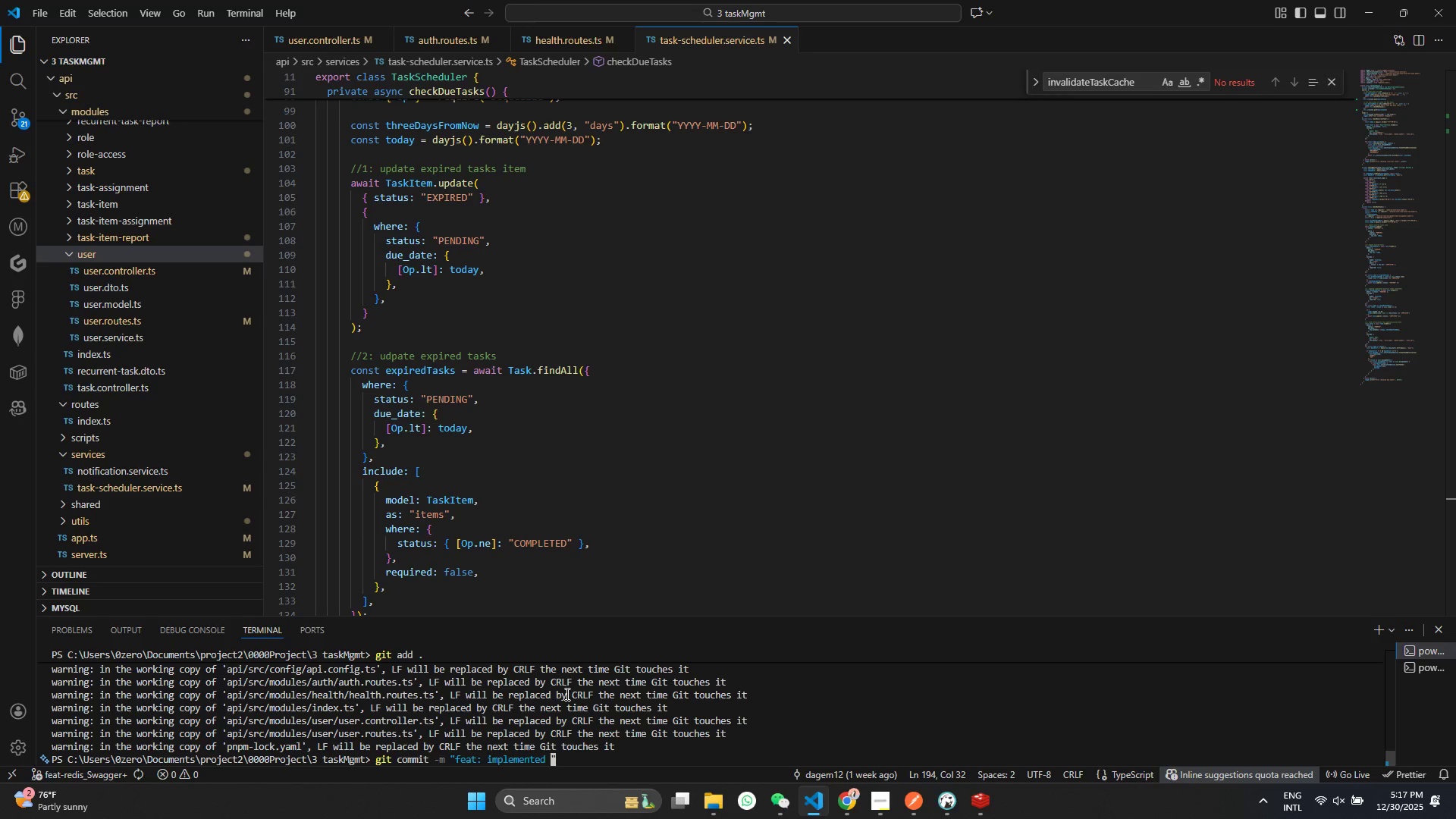 
type(redis caching and swagger dc)
key(Backspace)
type(ocumentation)
 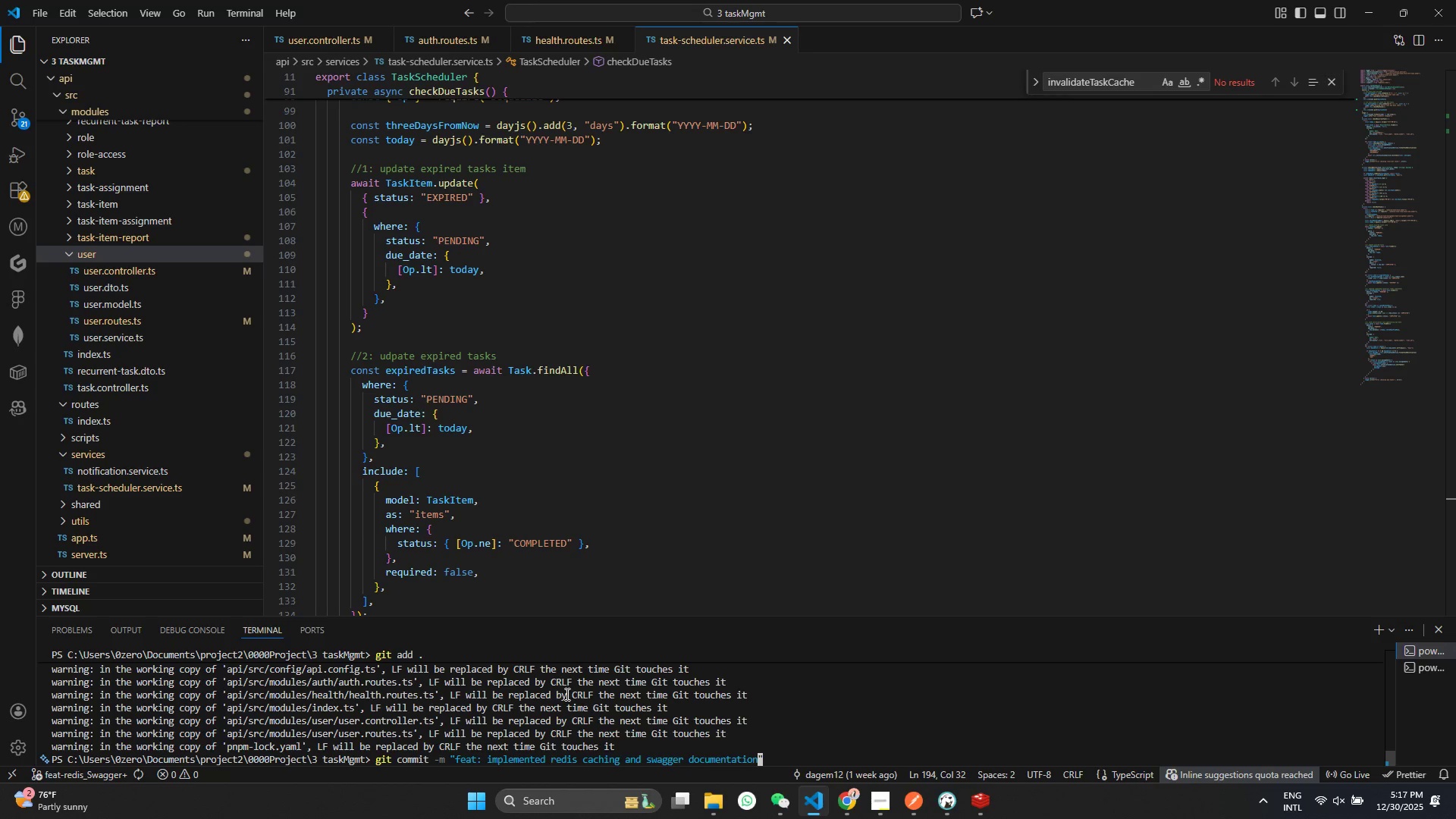 
key(Enter)
 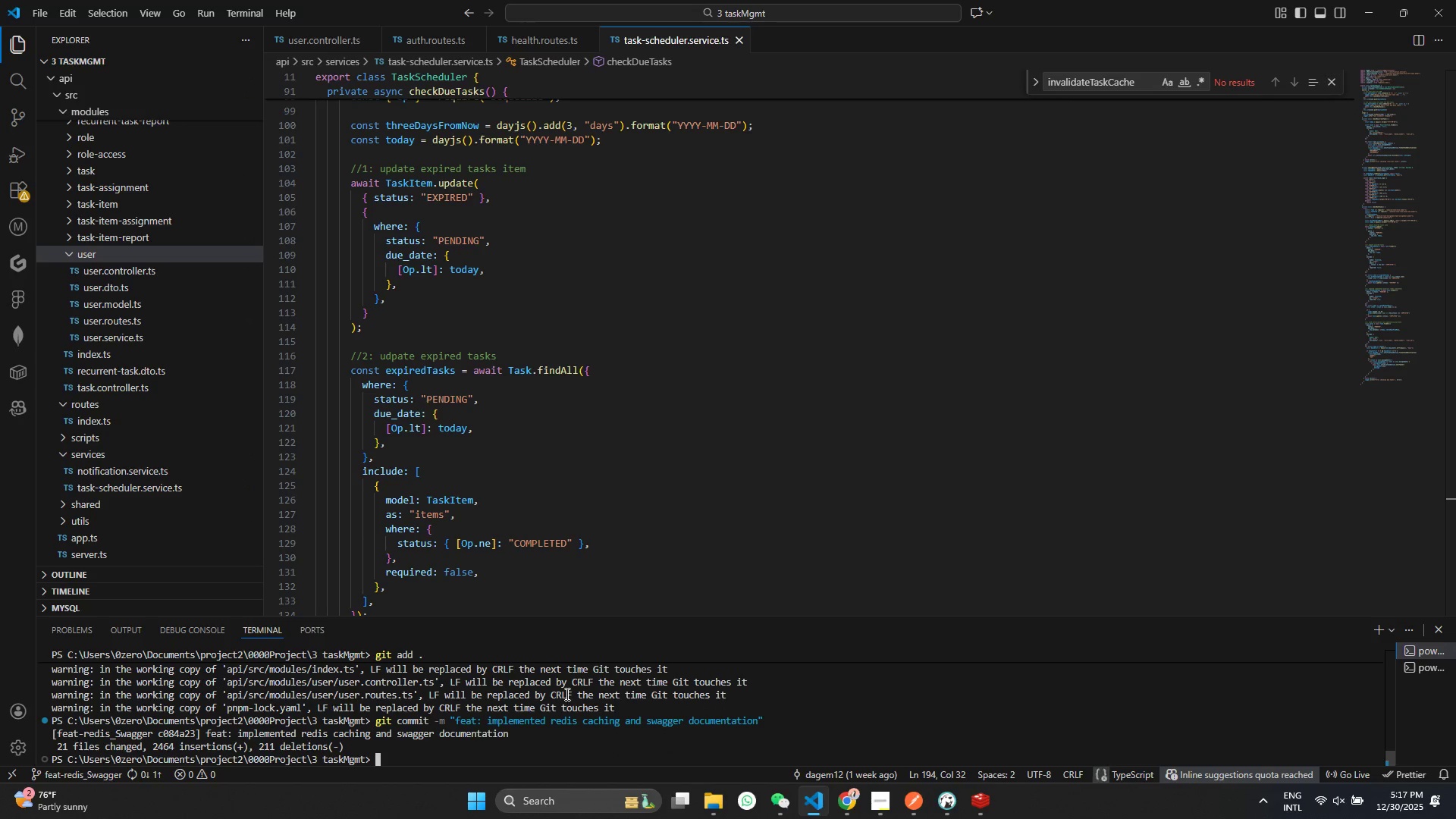 
type(git push)
 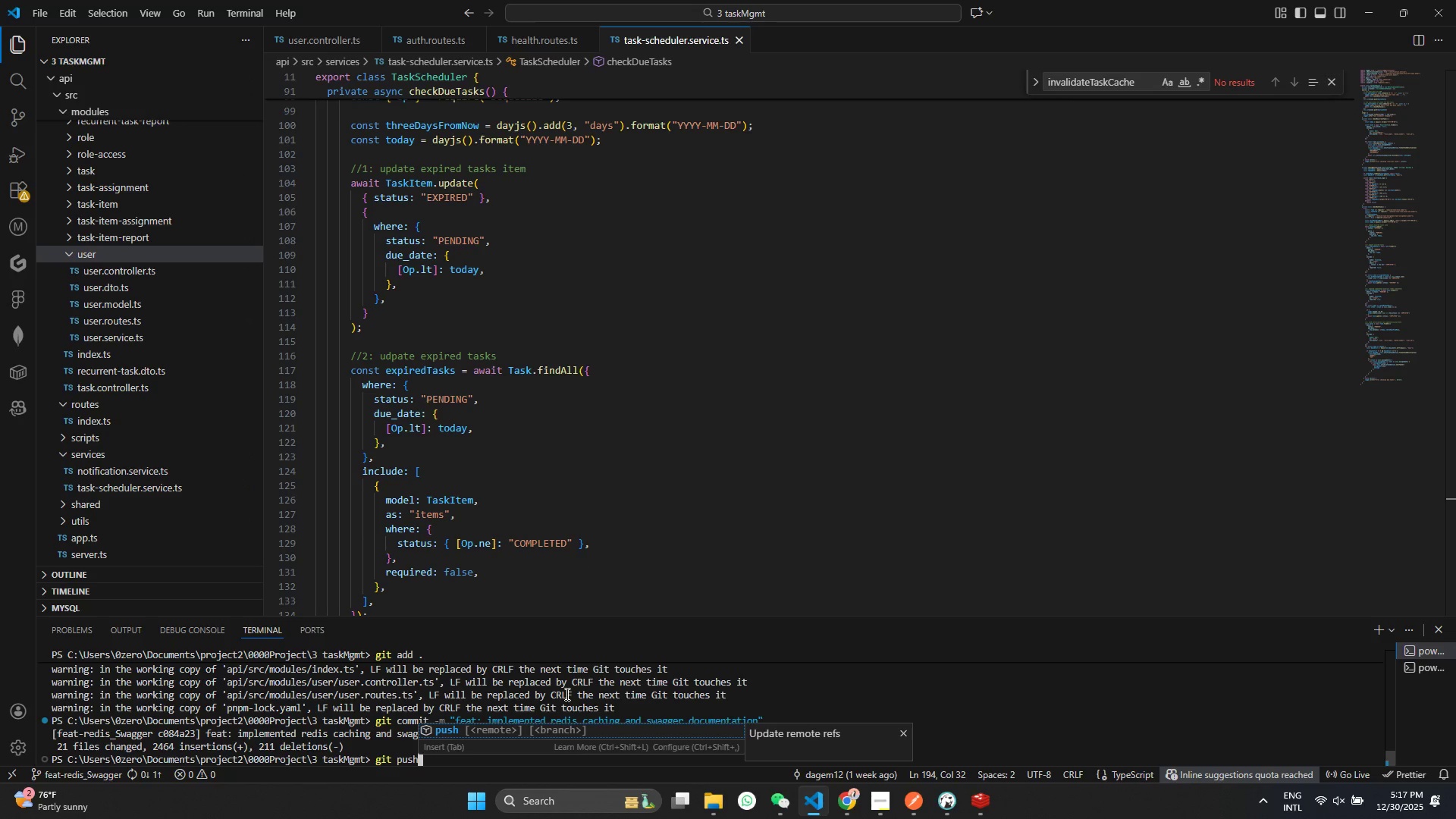 
key(Enter)
 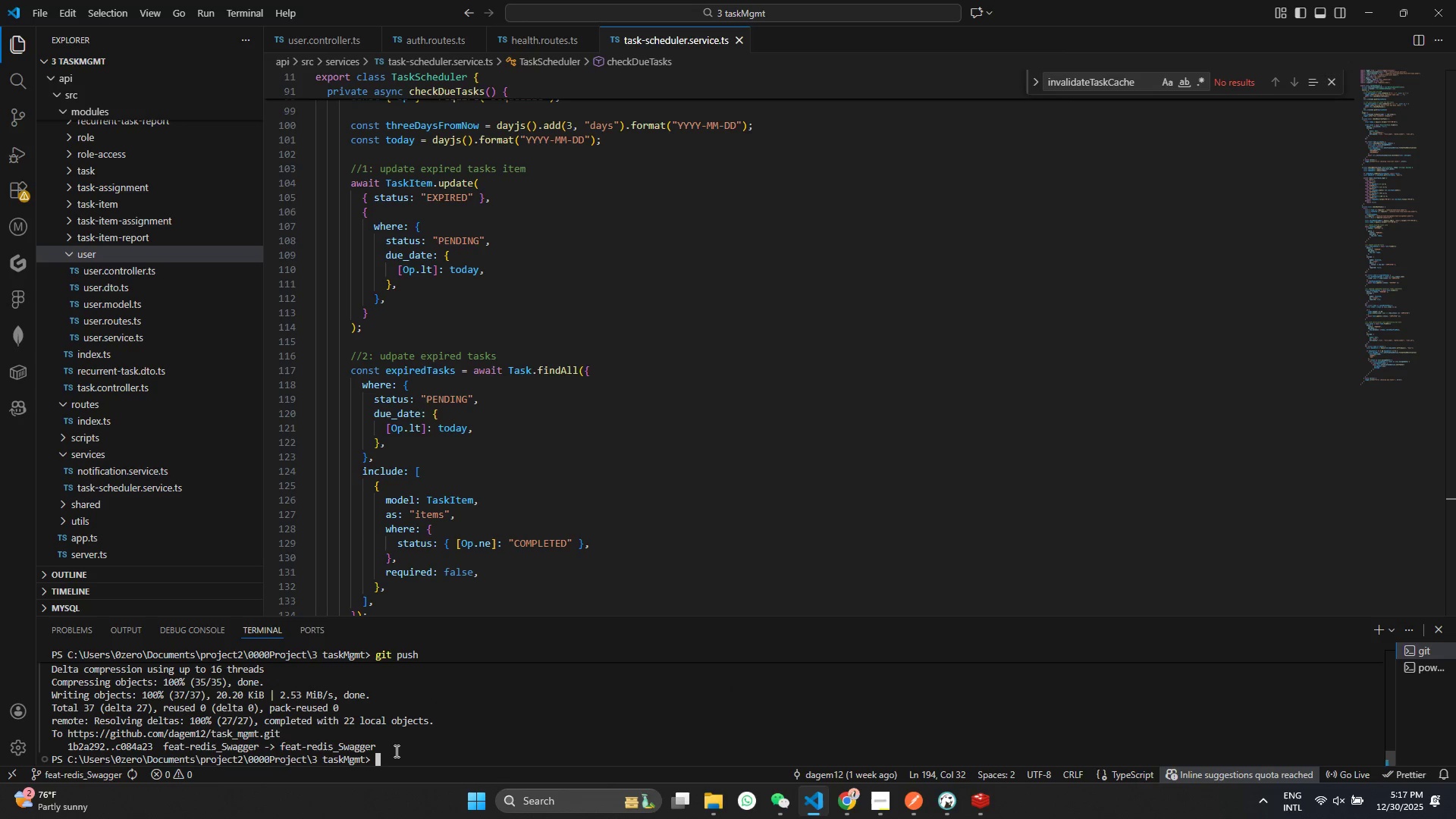 
left_click([340, 739])
 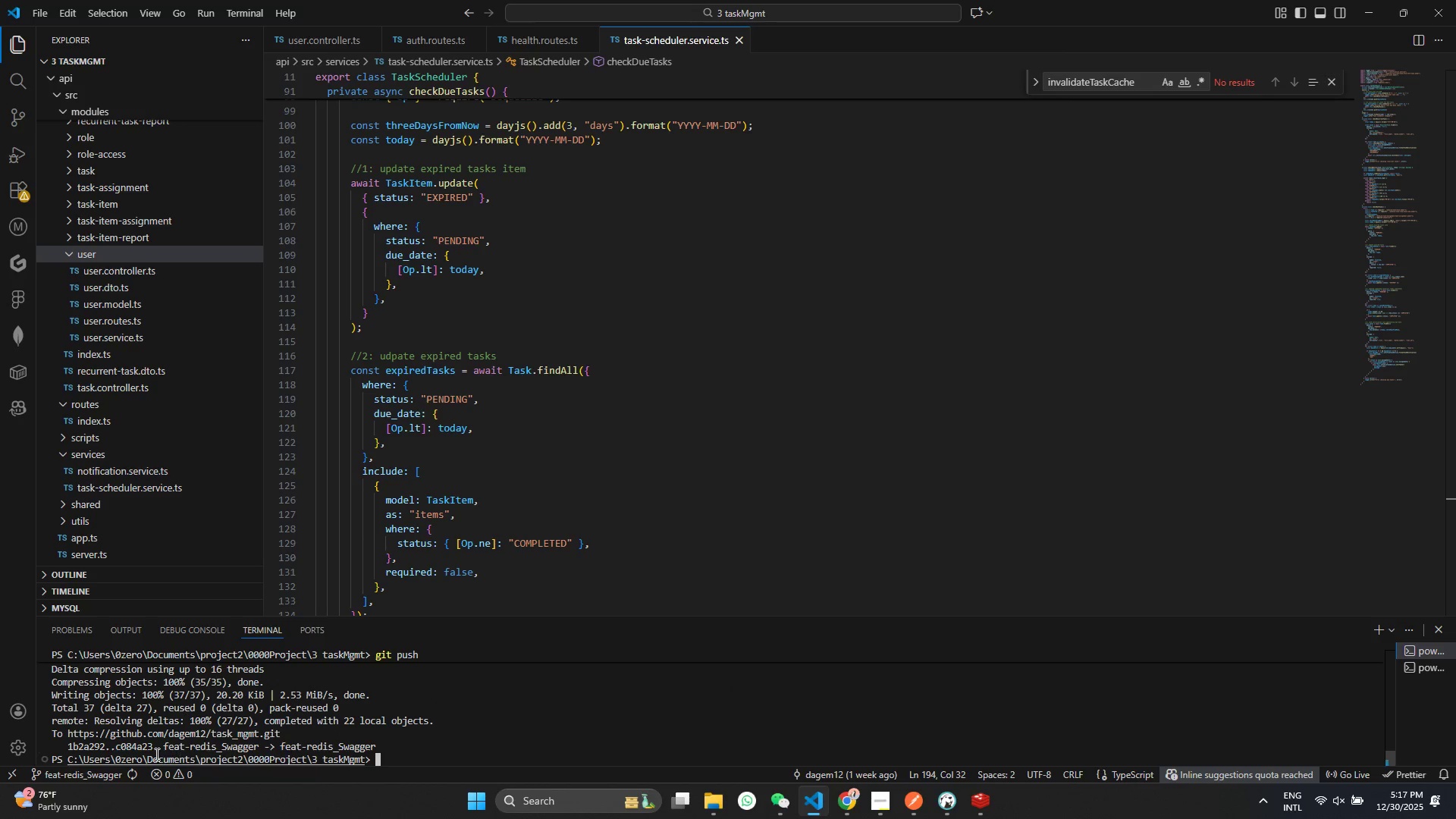 
left_click_drag(start_coordinate=[159, 749], to_coordinate=[264, 742])
 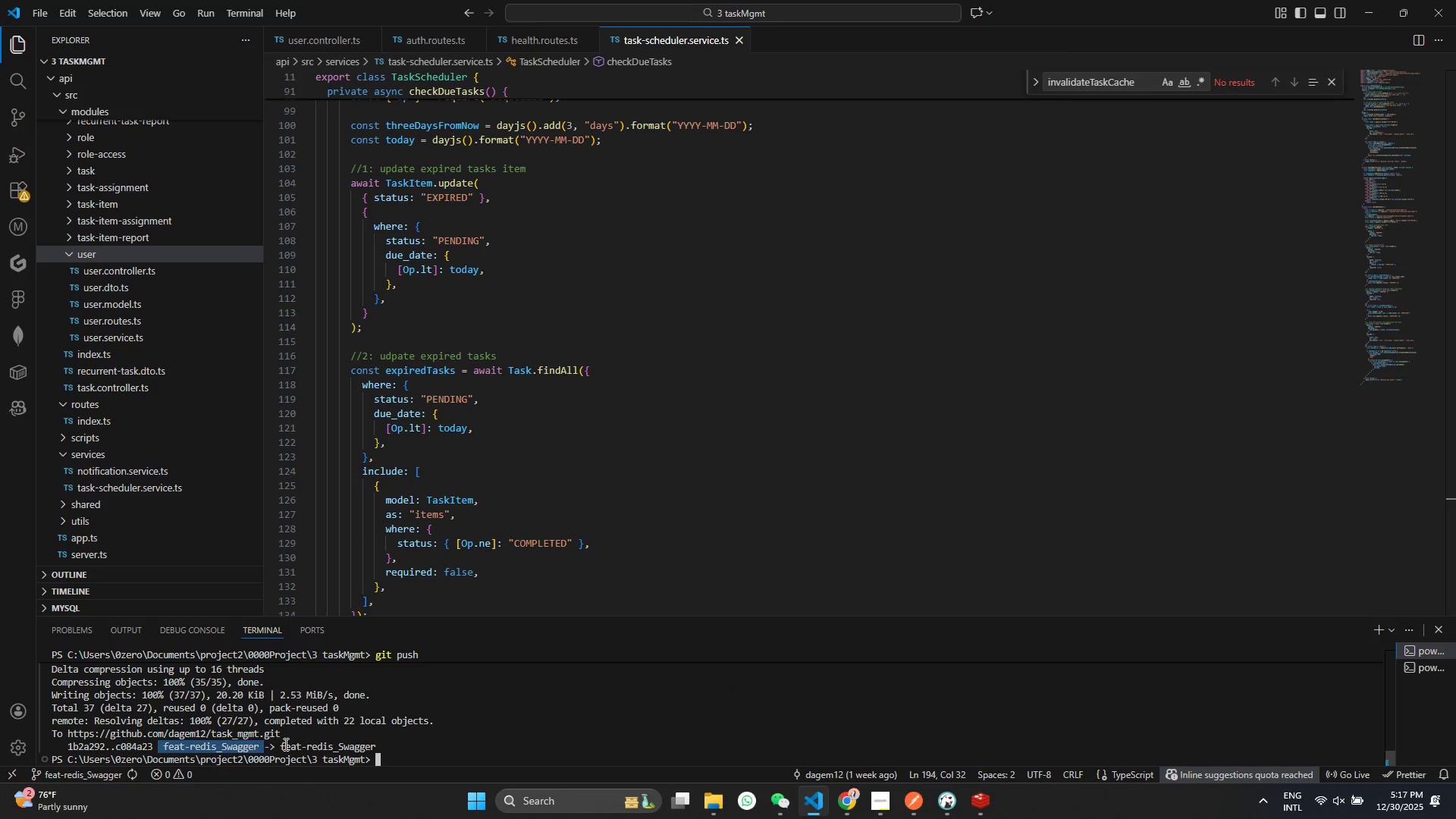 
left_click([284, 744])
 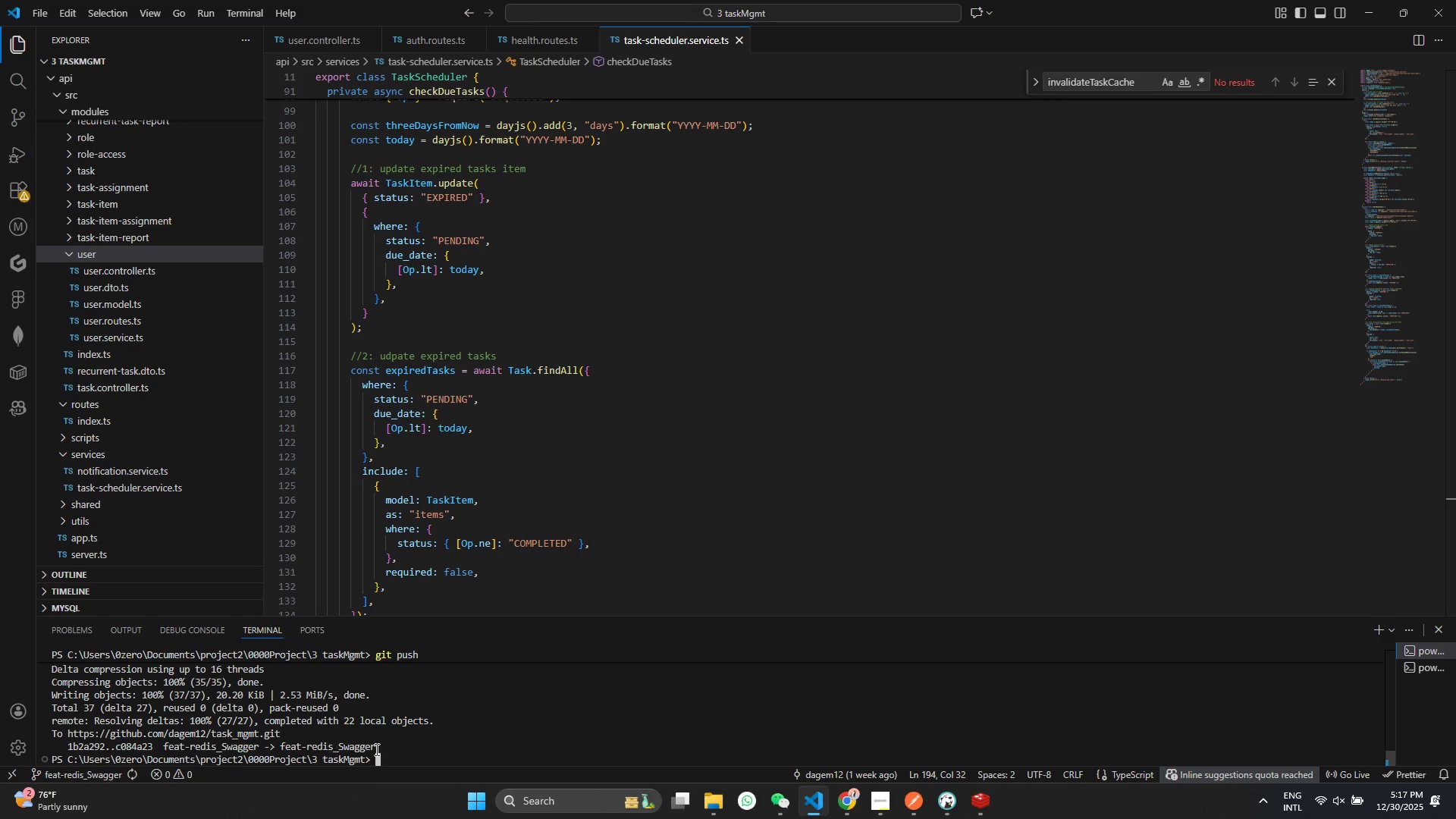 
left_click([416, 746])
 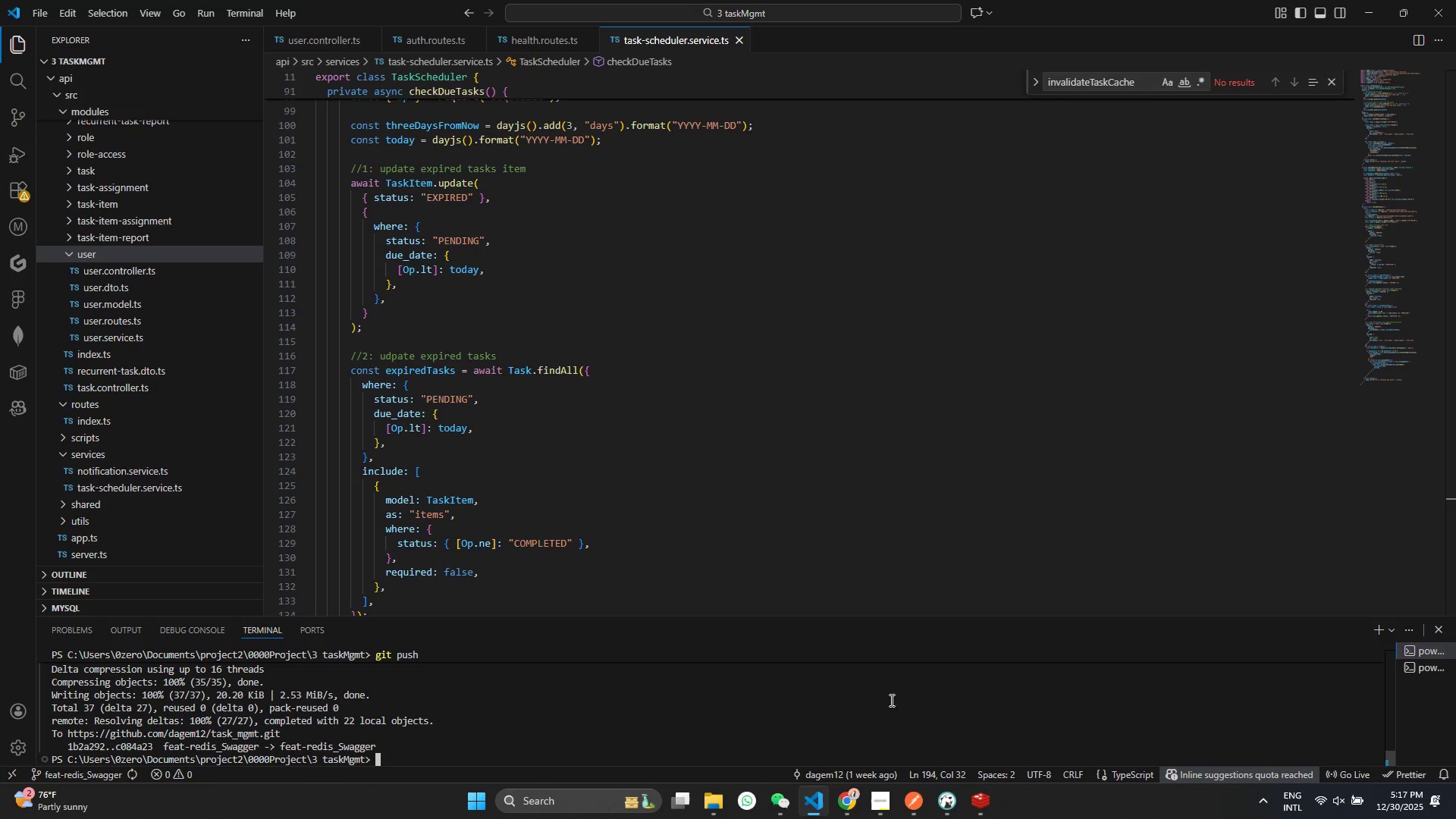 